 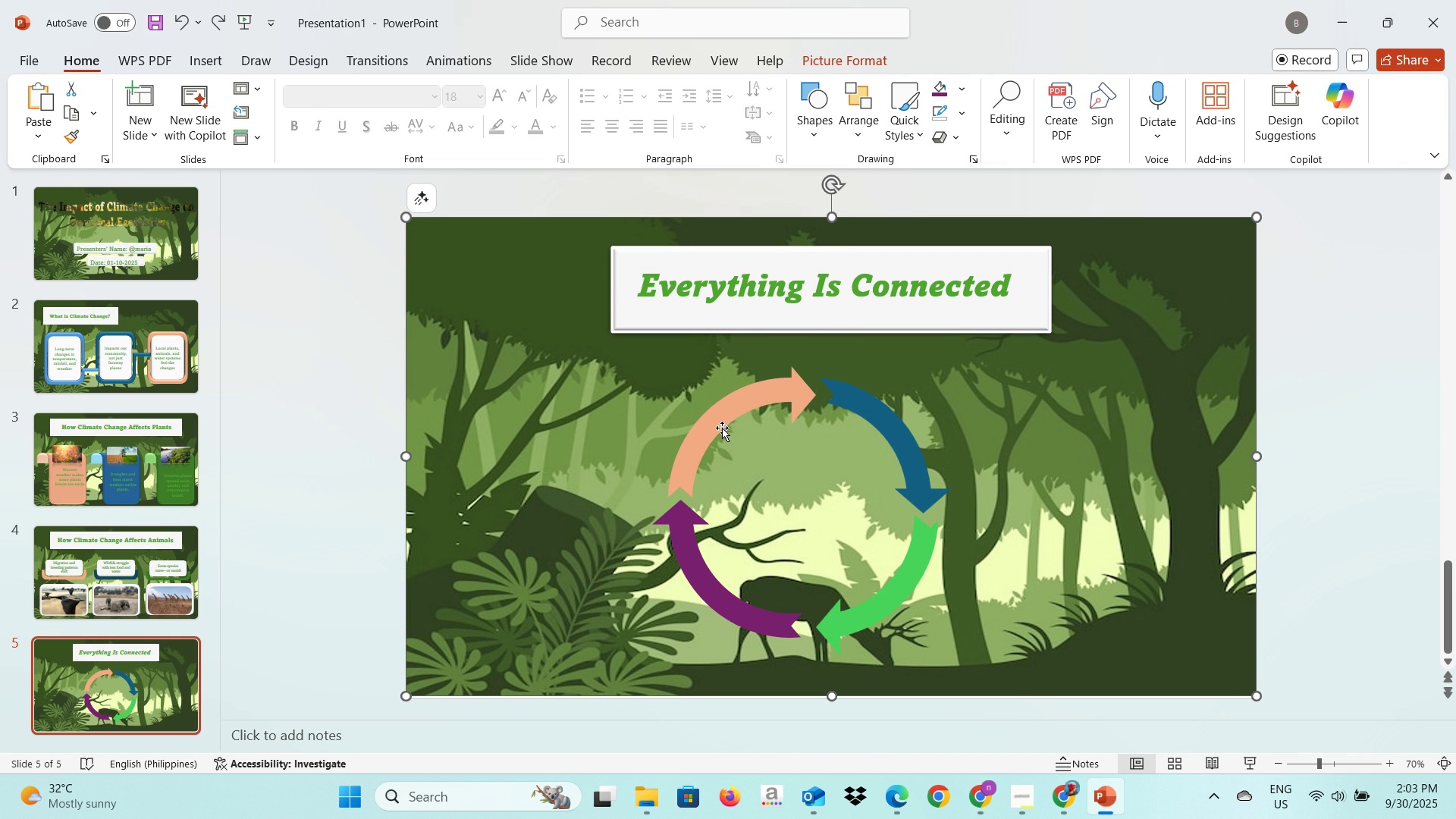 
left_click([1012, 433])
 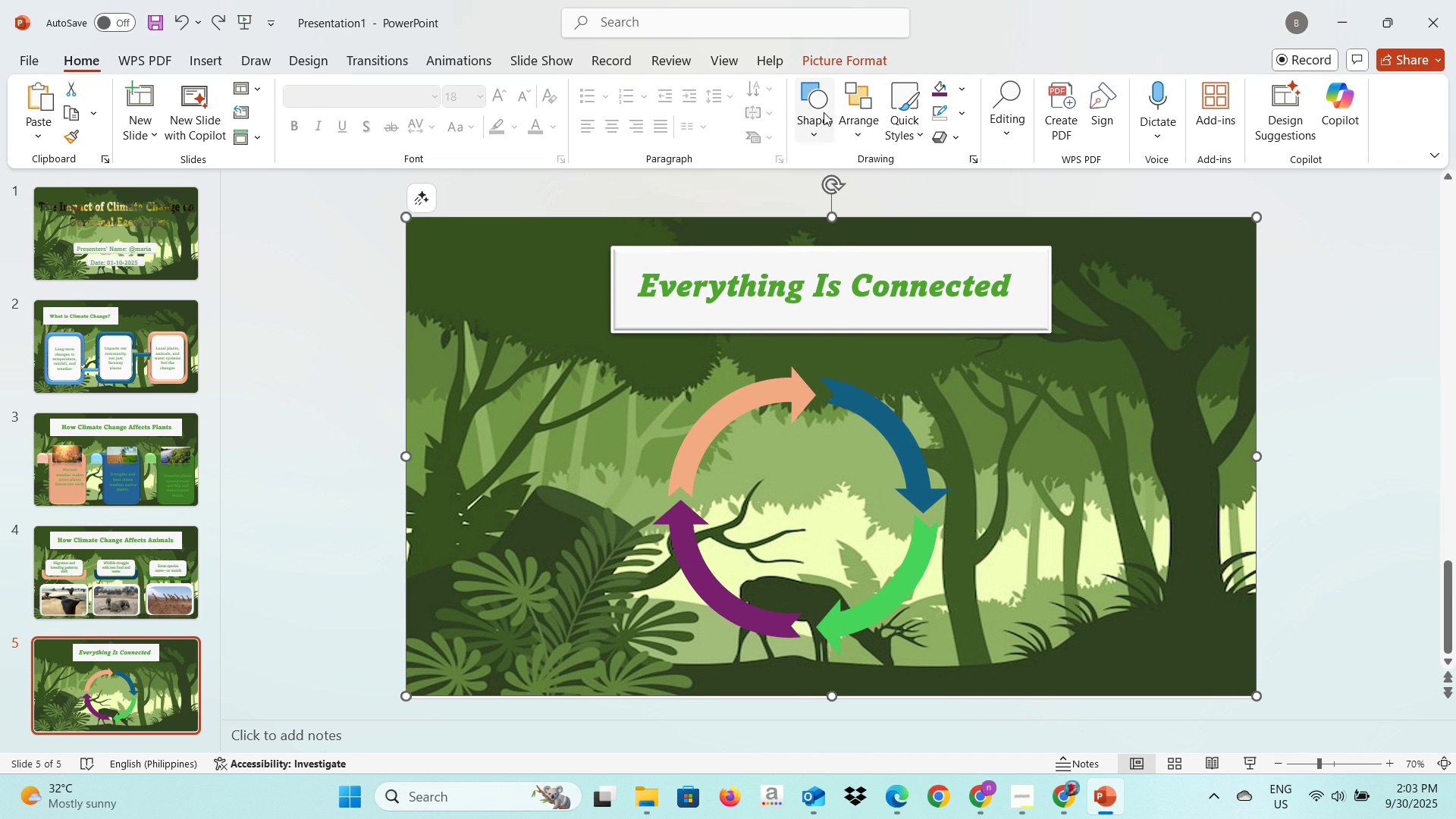 
left_click([821, 108])
 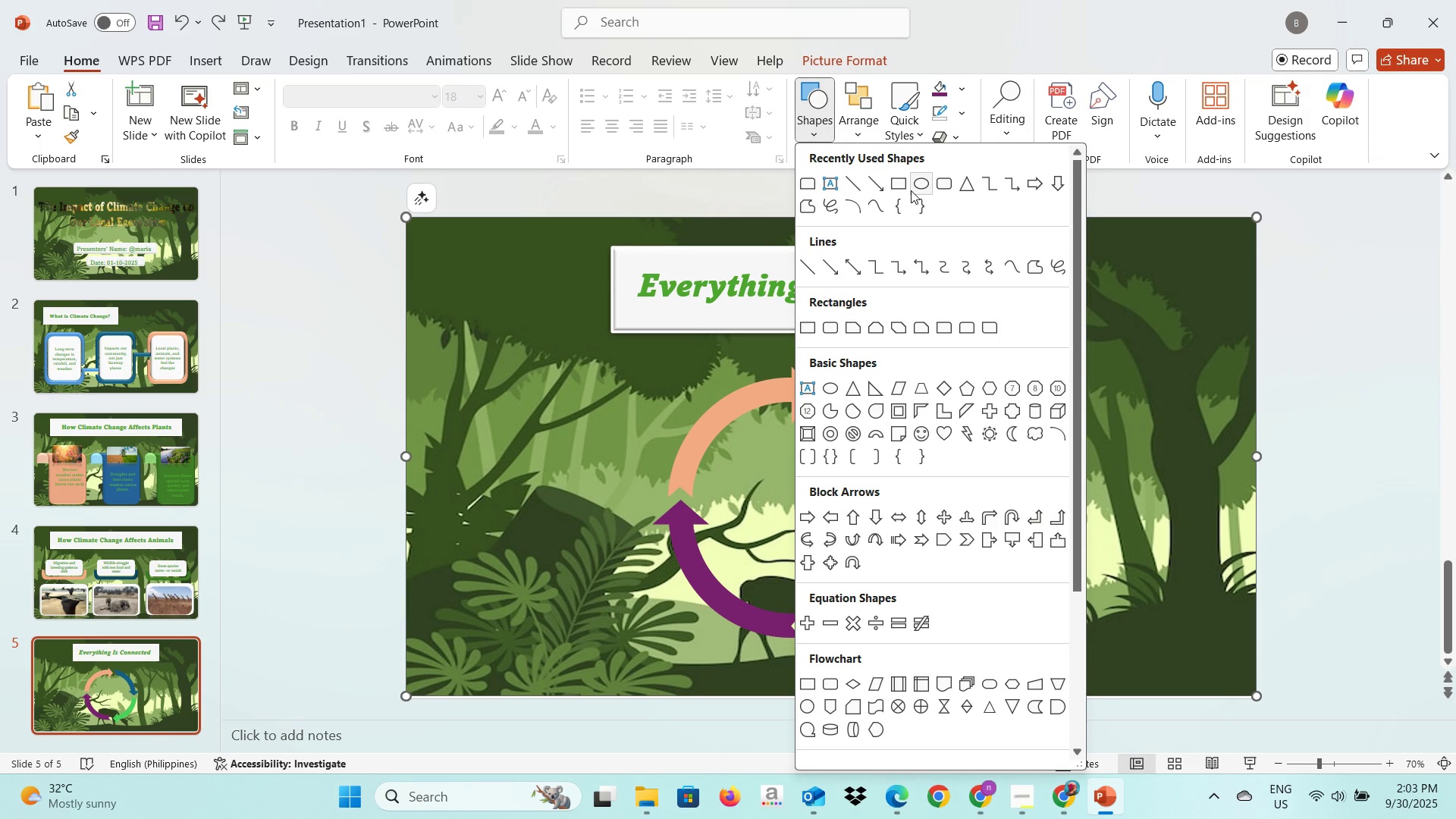 
left_click([896, 188])
 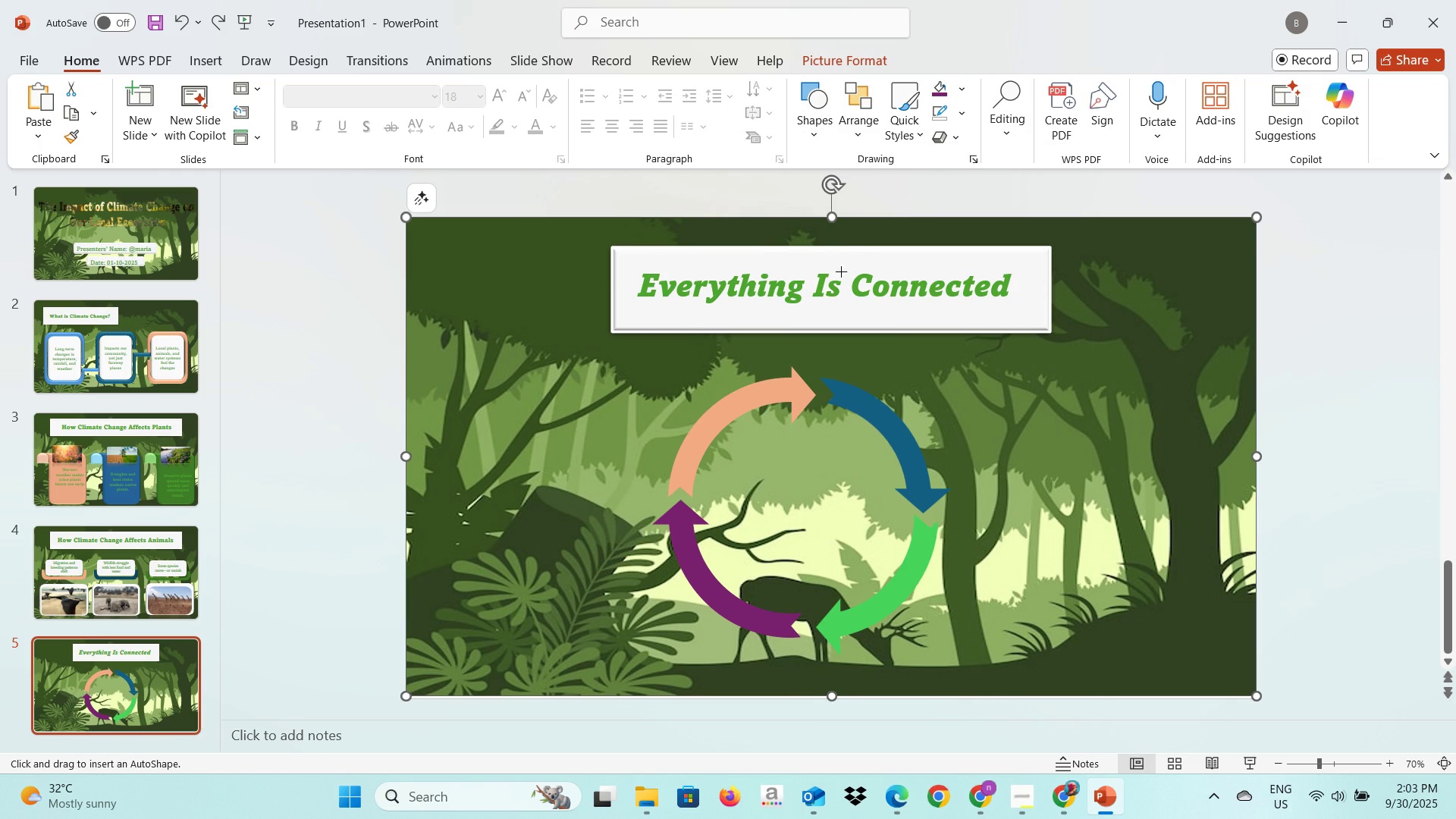 
left_click([820, 118])
 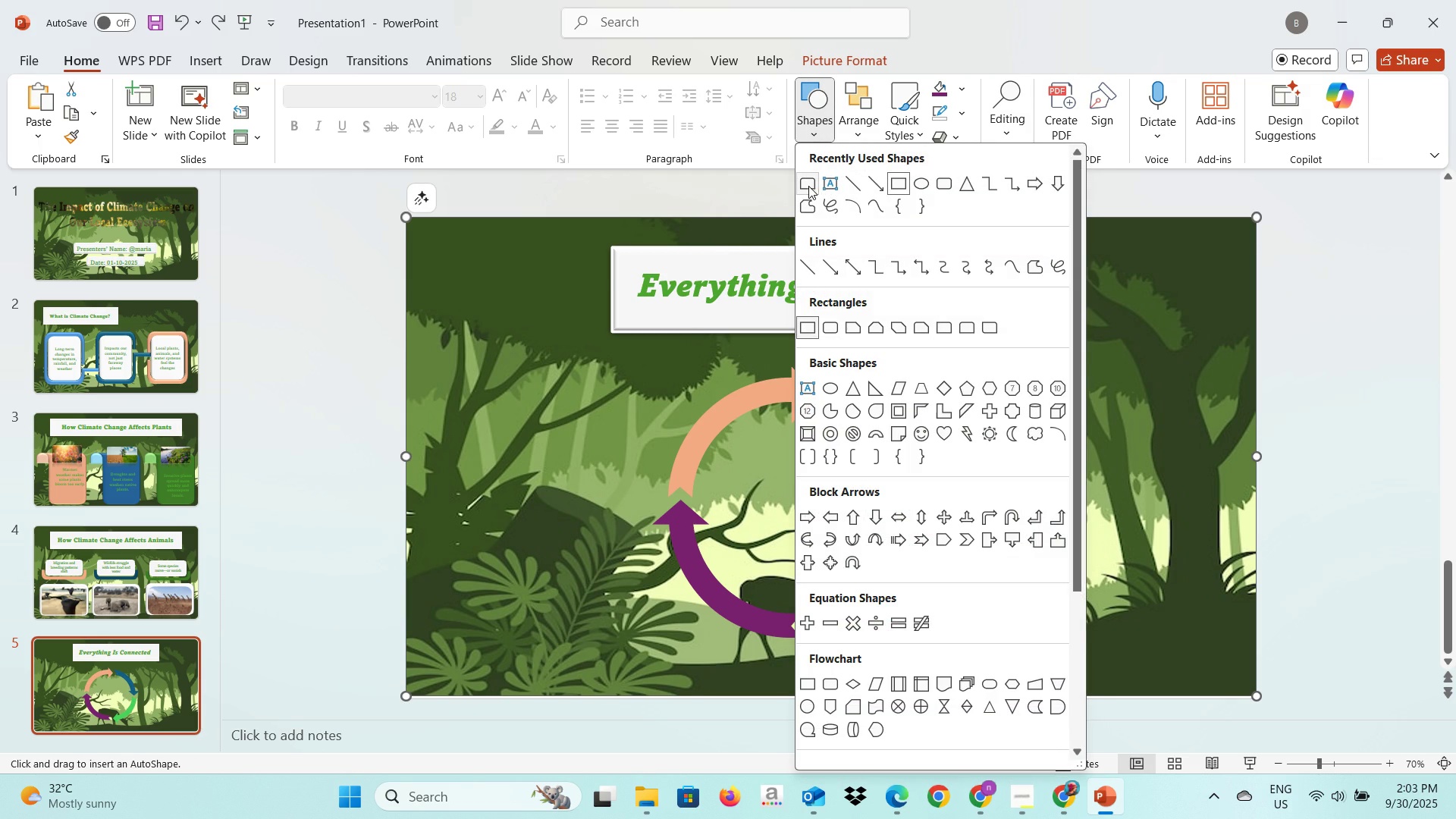 
left_click([808, 186])